 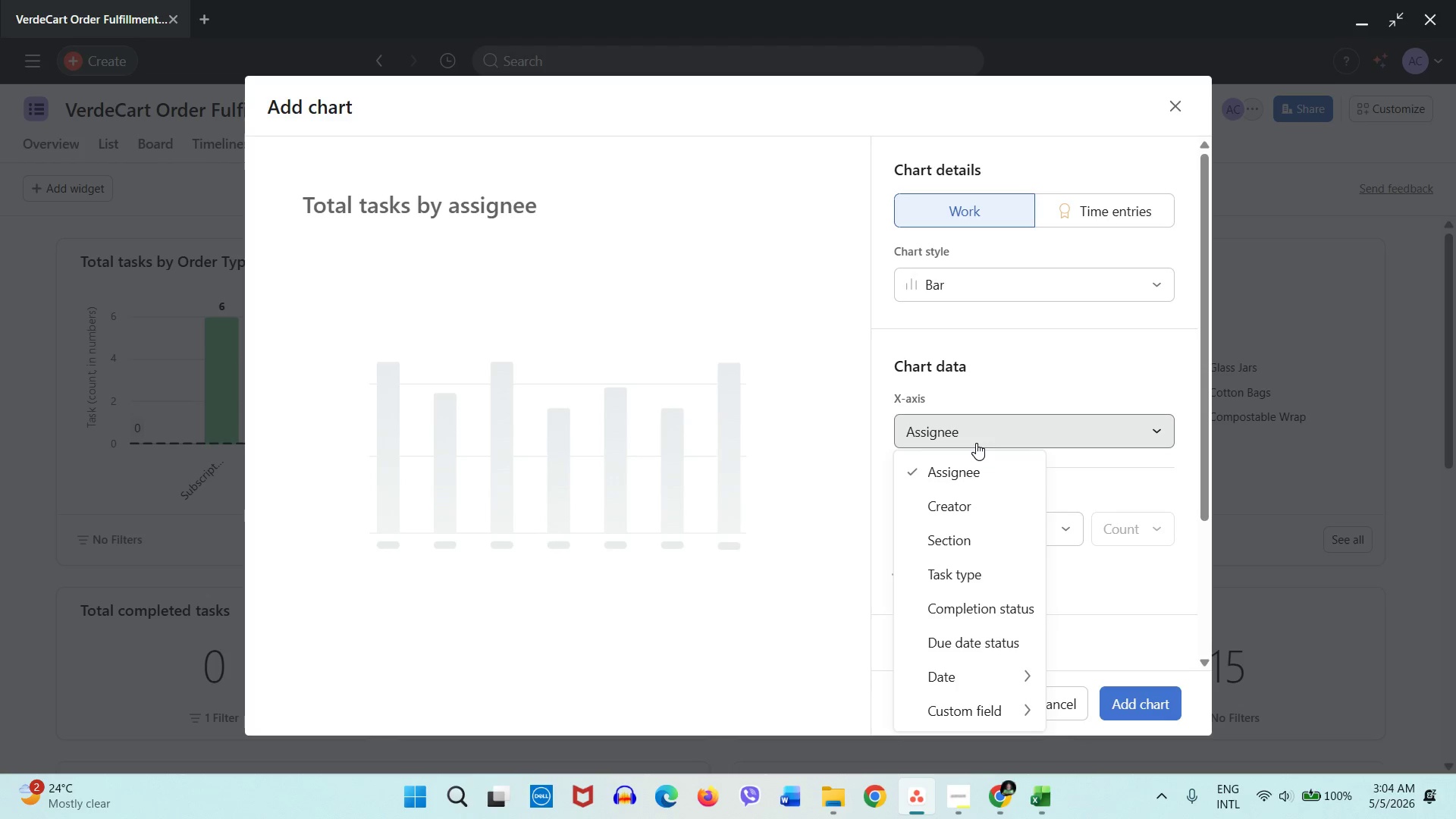 
left_click([977, 441])
 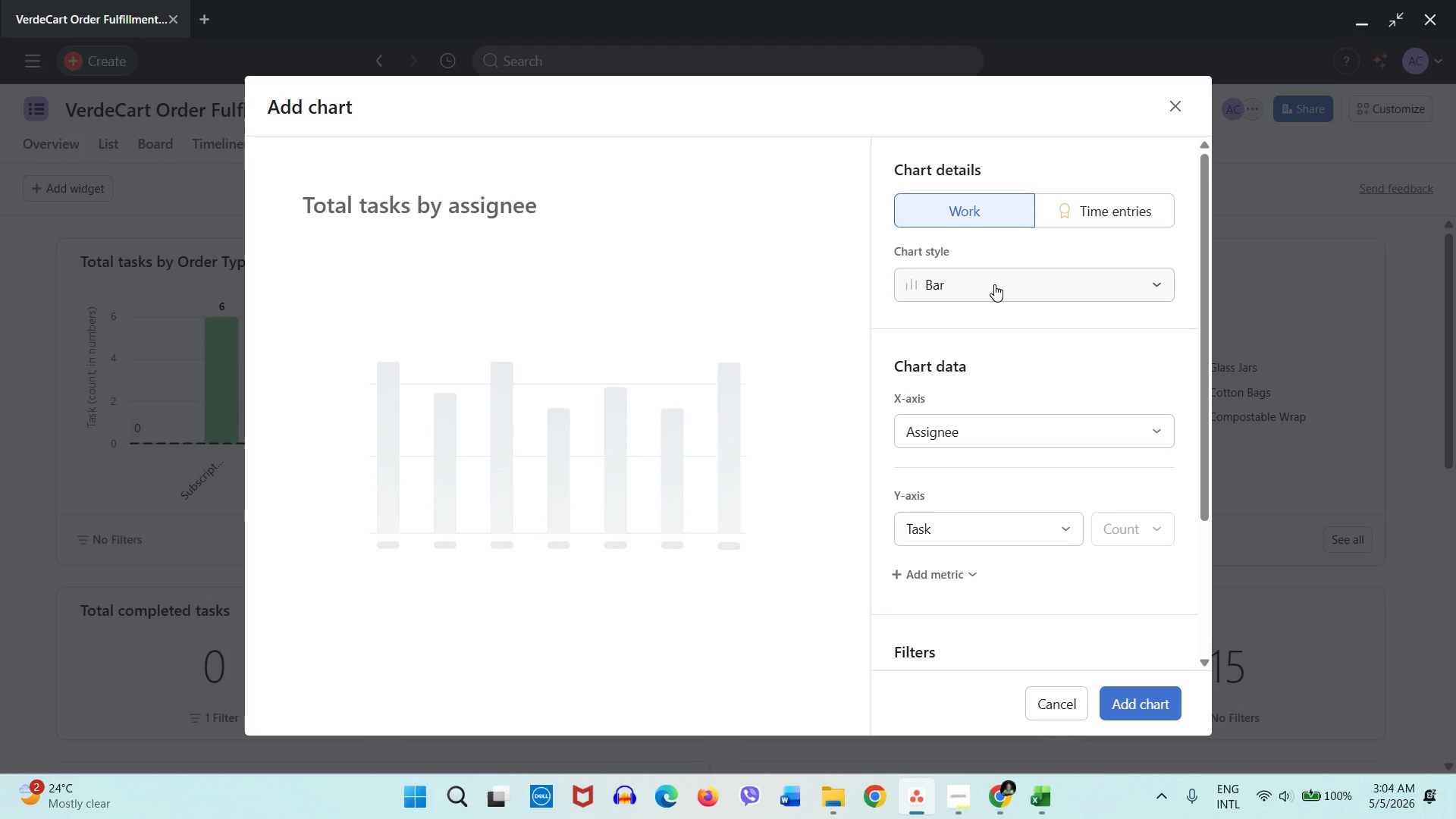 
double_click([994, 284])
 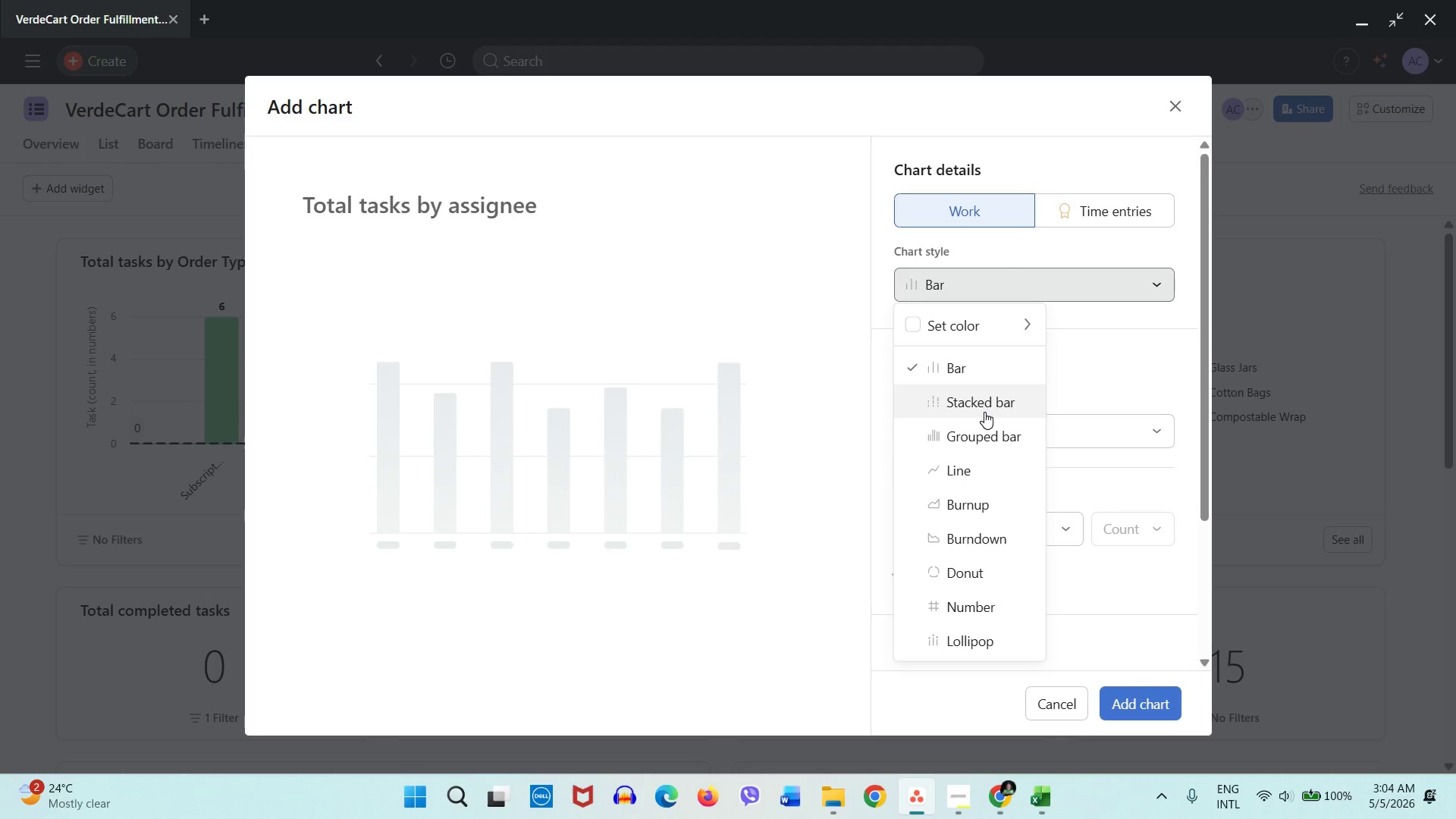 
left_click([984, 411])
 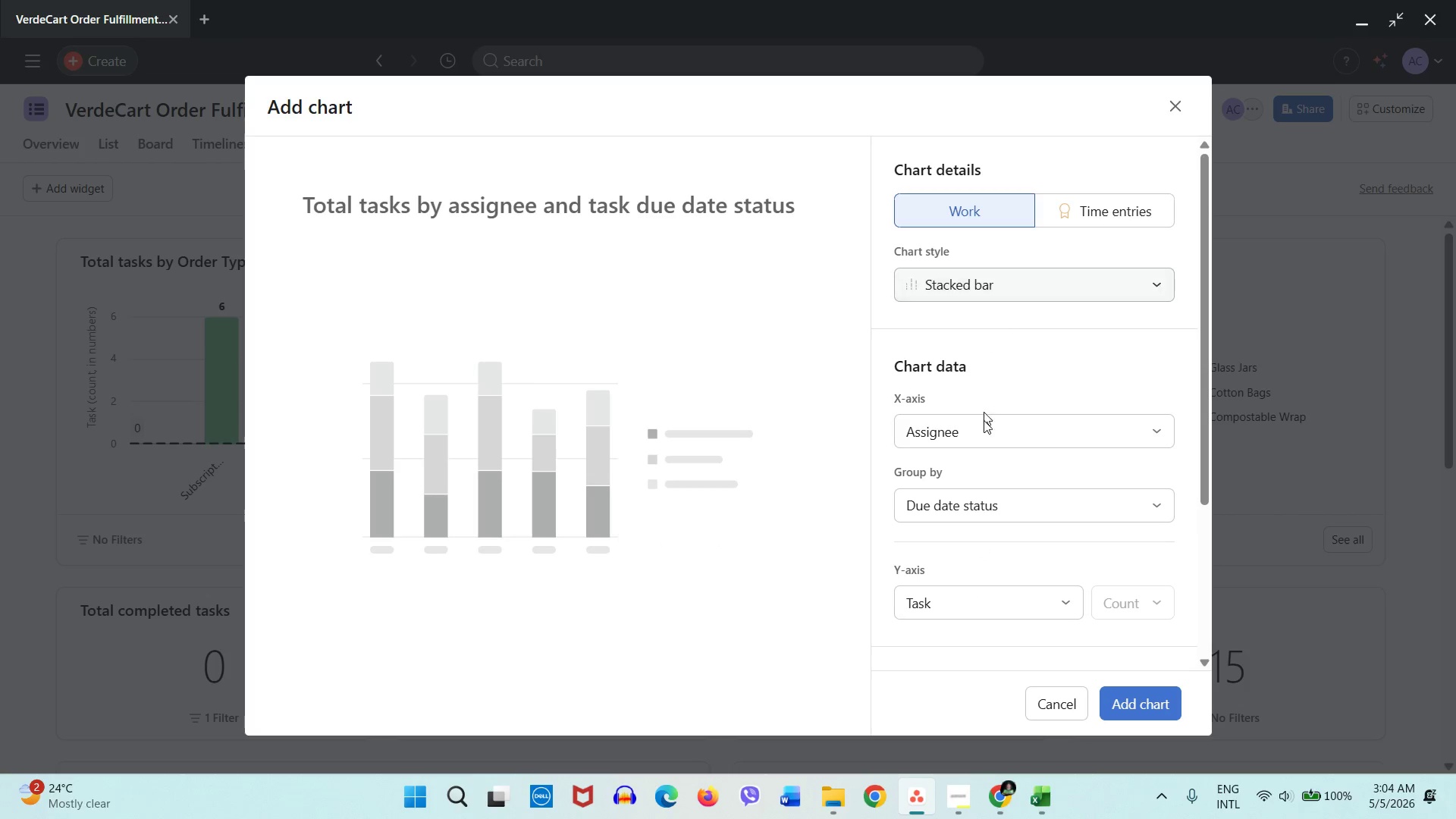 
left_click([984, 436])
 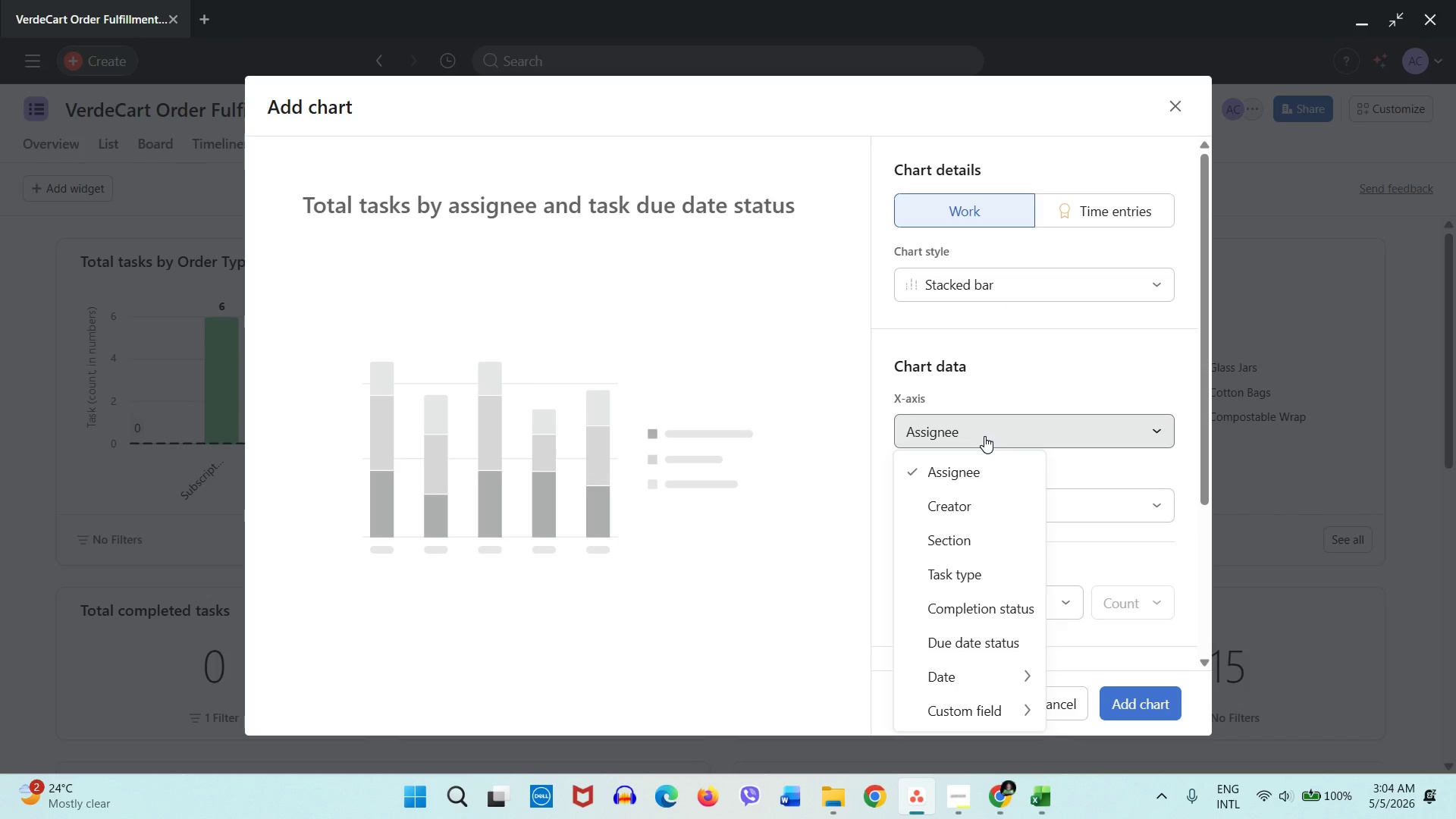 
left_click([984, 436])
 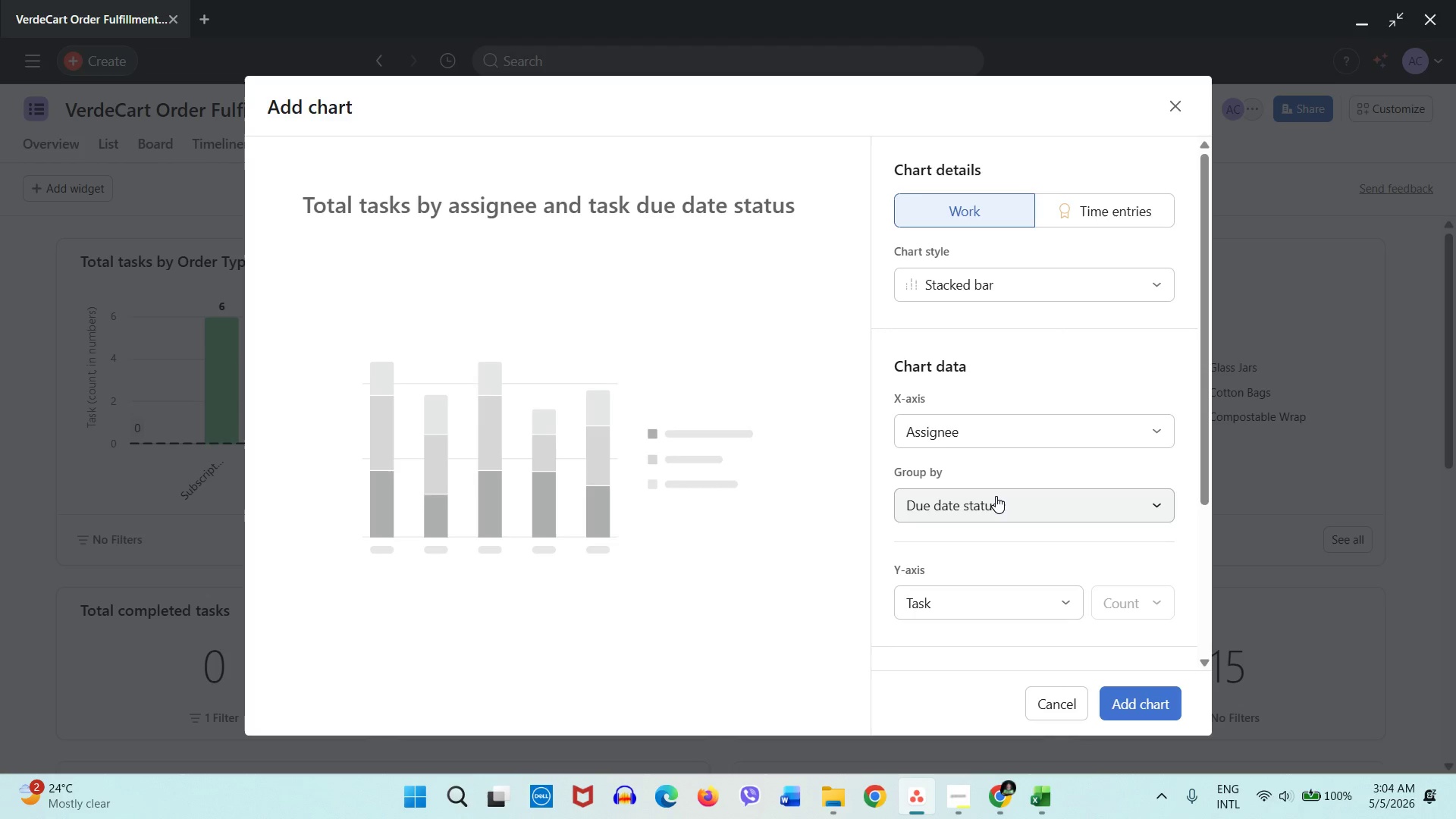 
left_click([996, 496])
 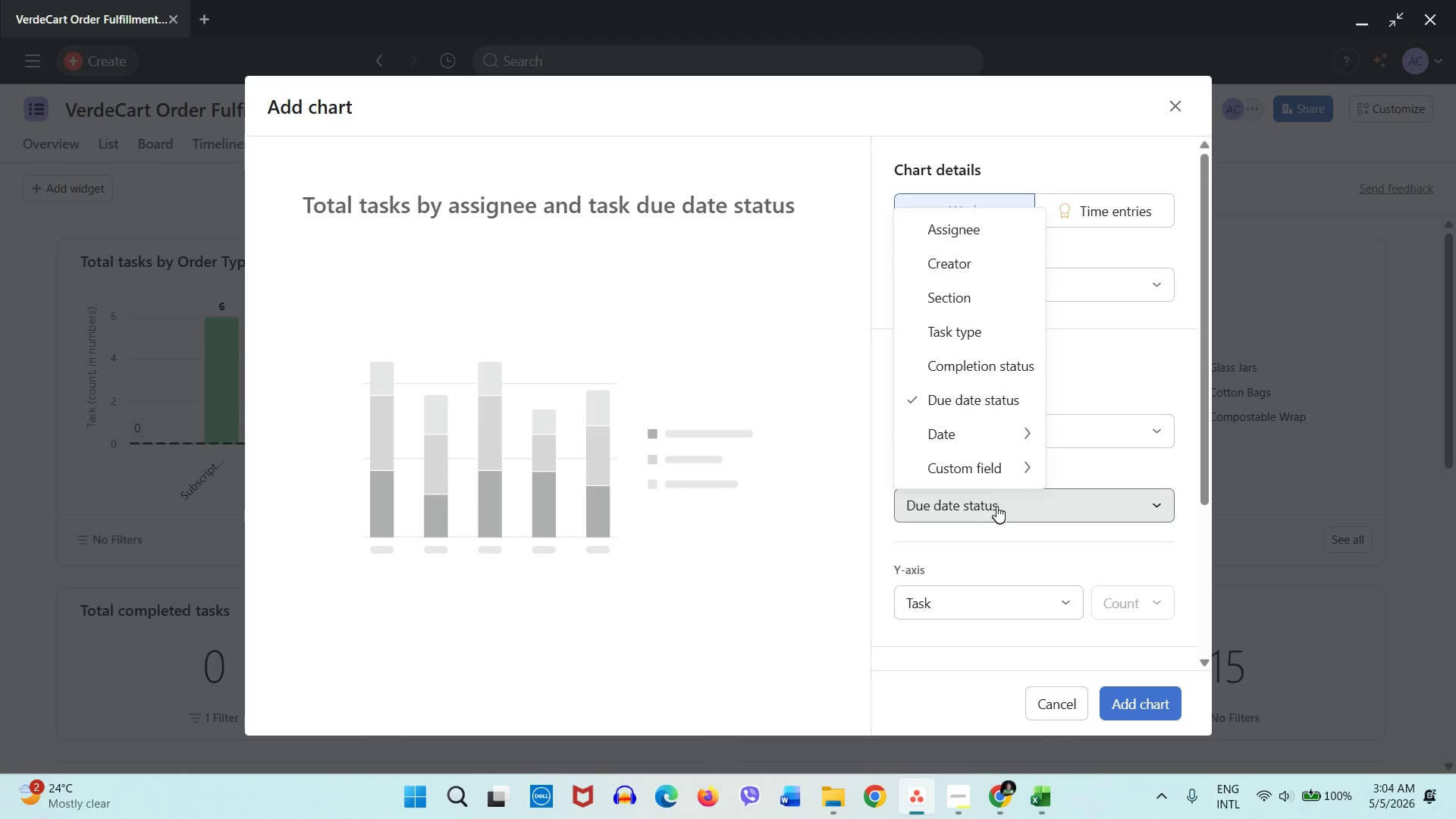 
mouse_move([995, 435])
 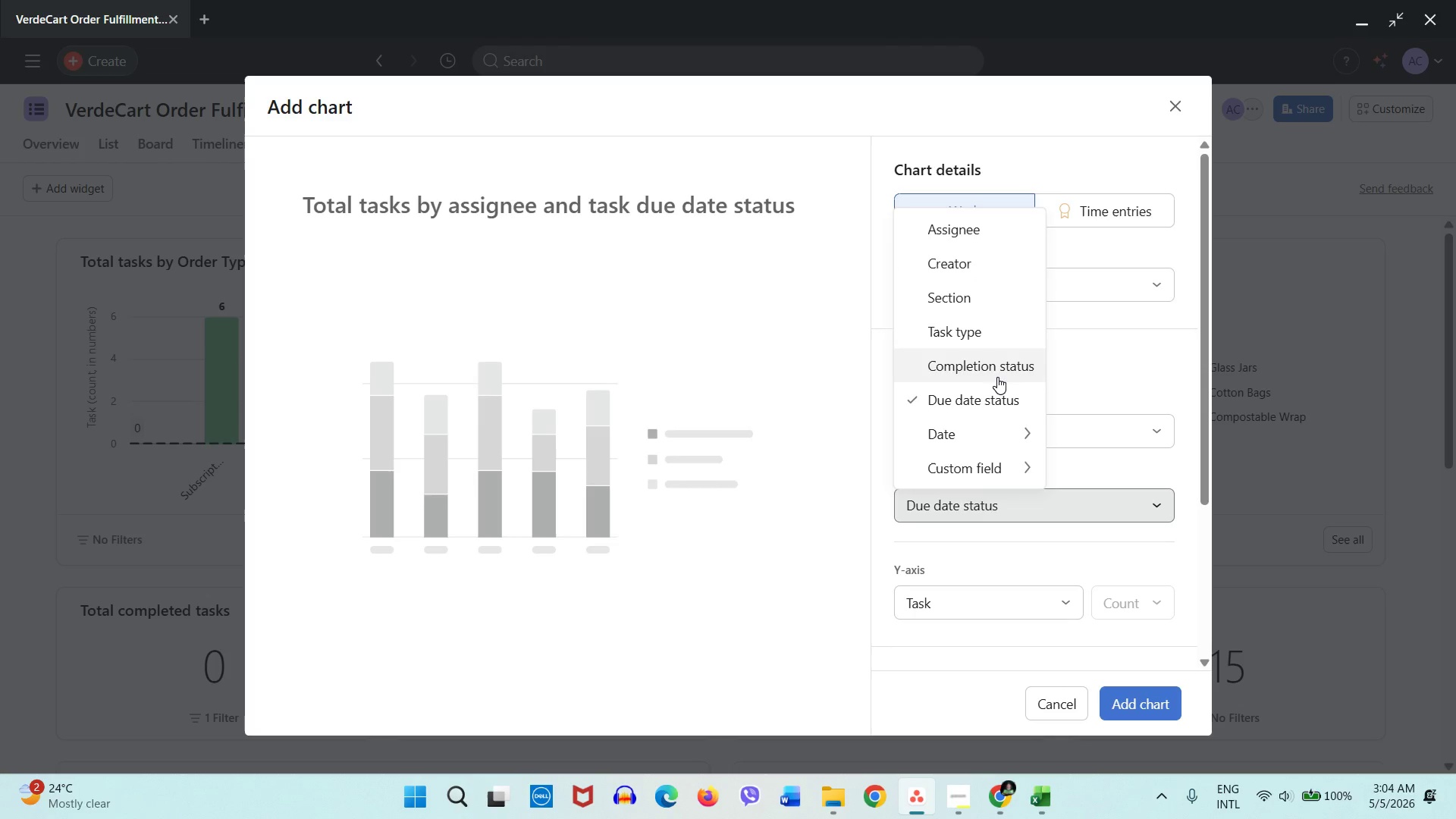 
left_click([997, 377])
 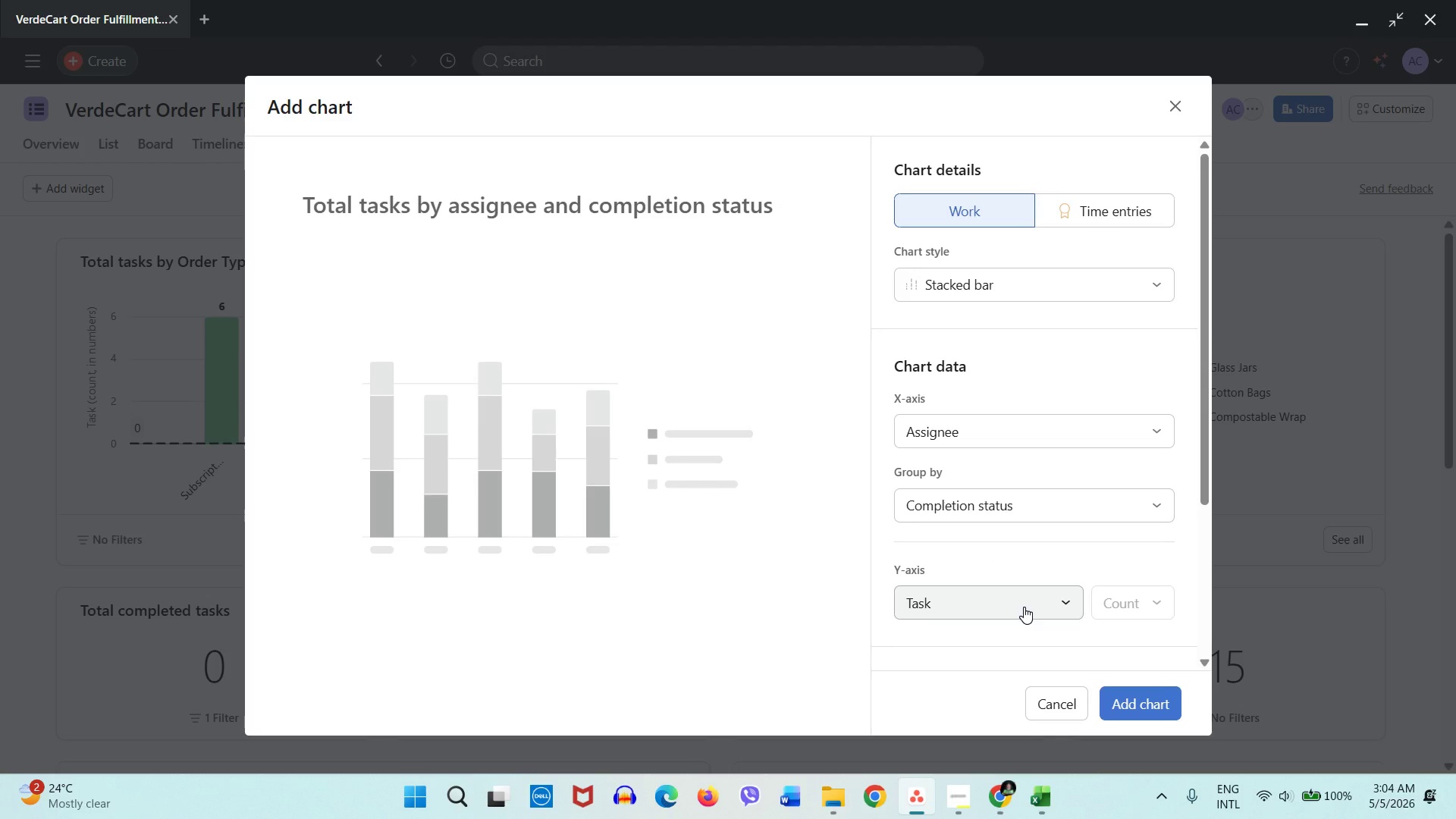 
left_click([965, 799])